 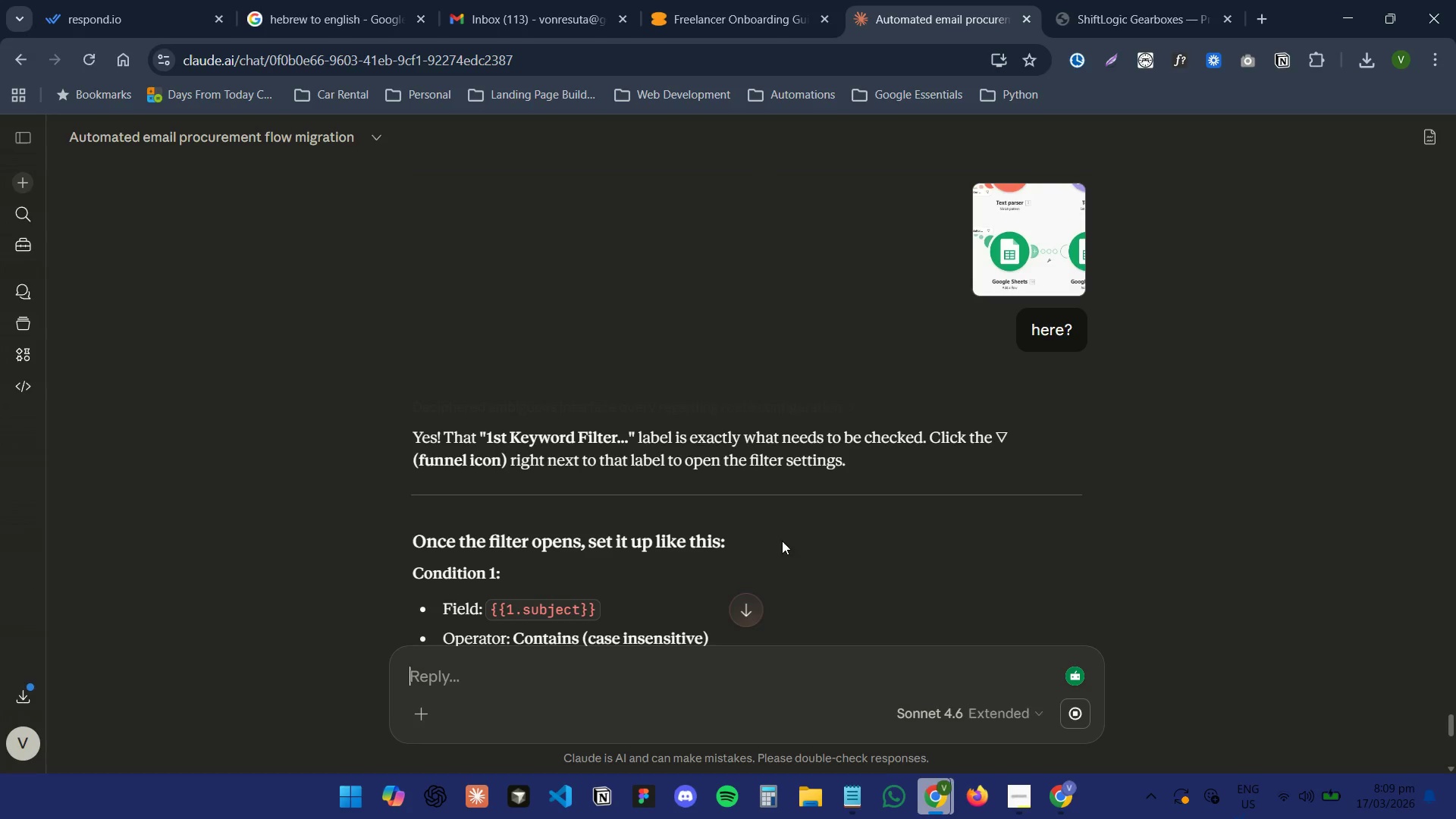 
scroll: coordinate [833, 511], scroll_direction: down, amount: 8.0
 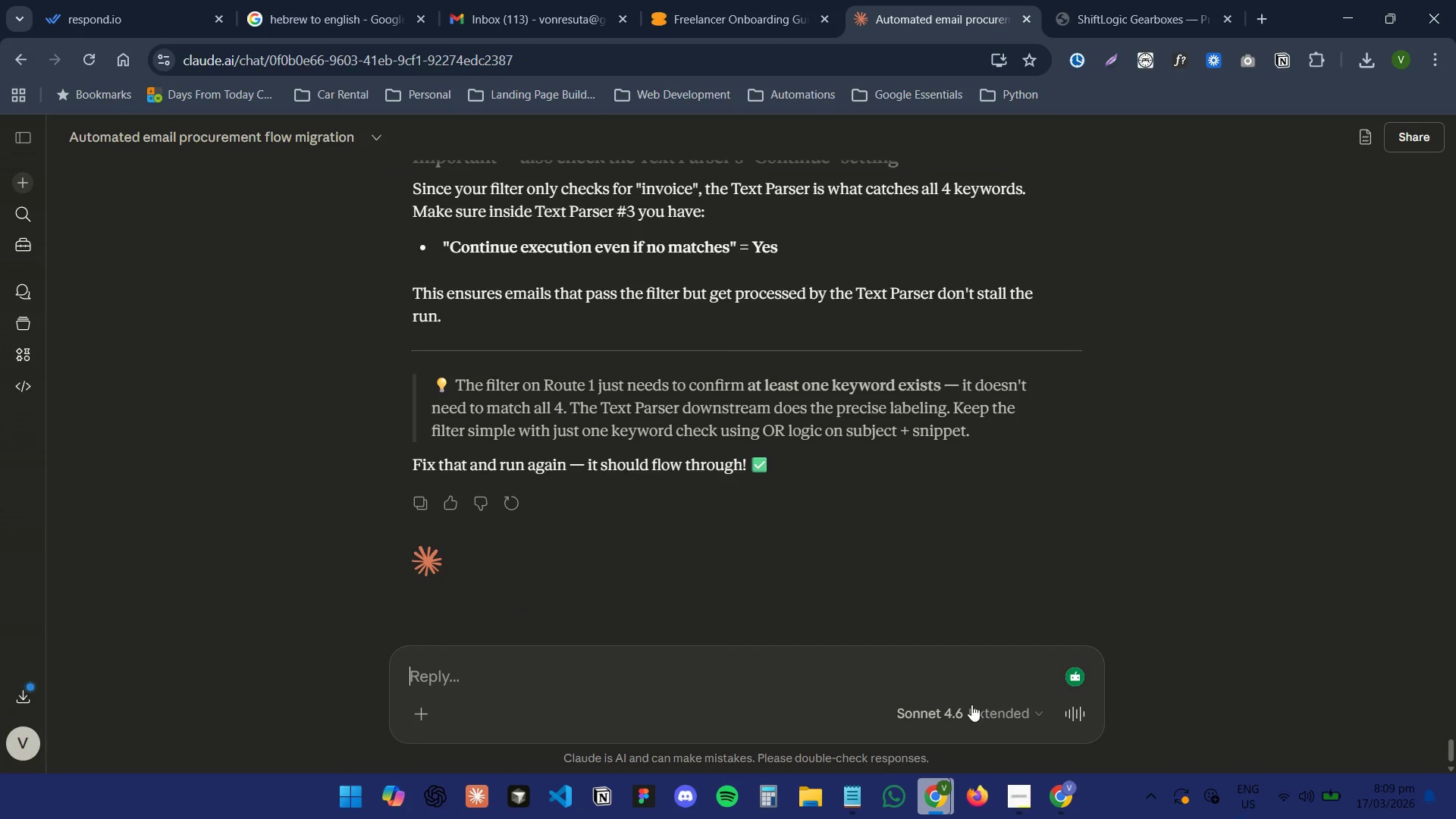 
left_click([1058, 799])
 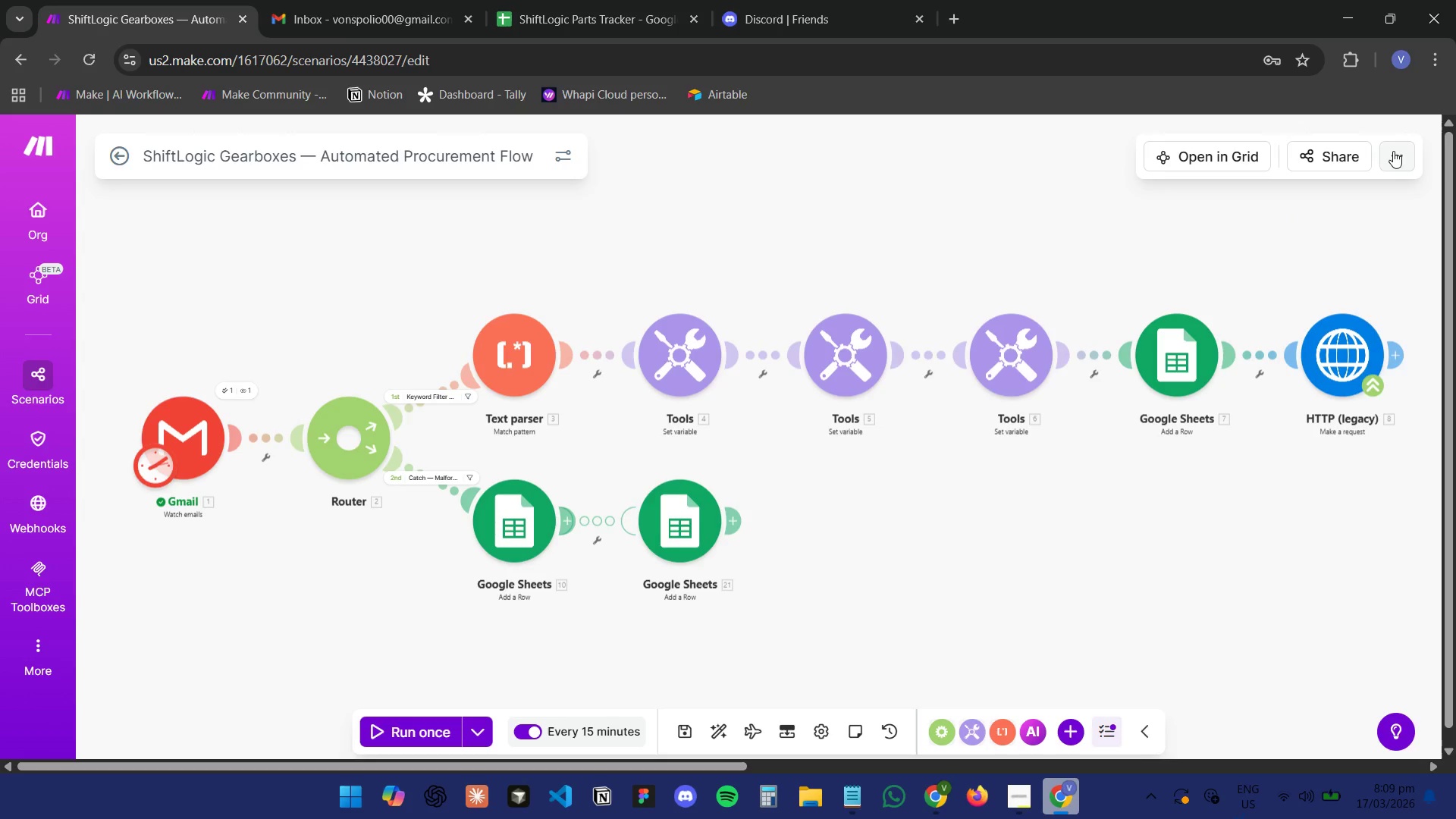 
left_click([1395, 152])
 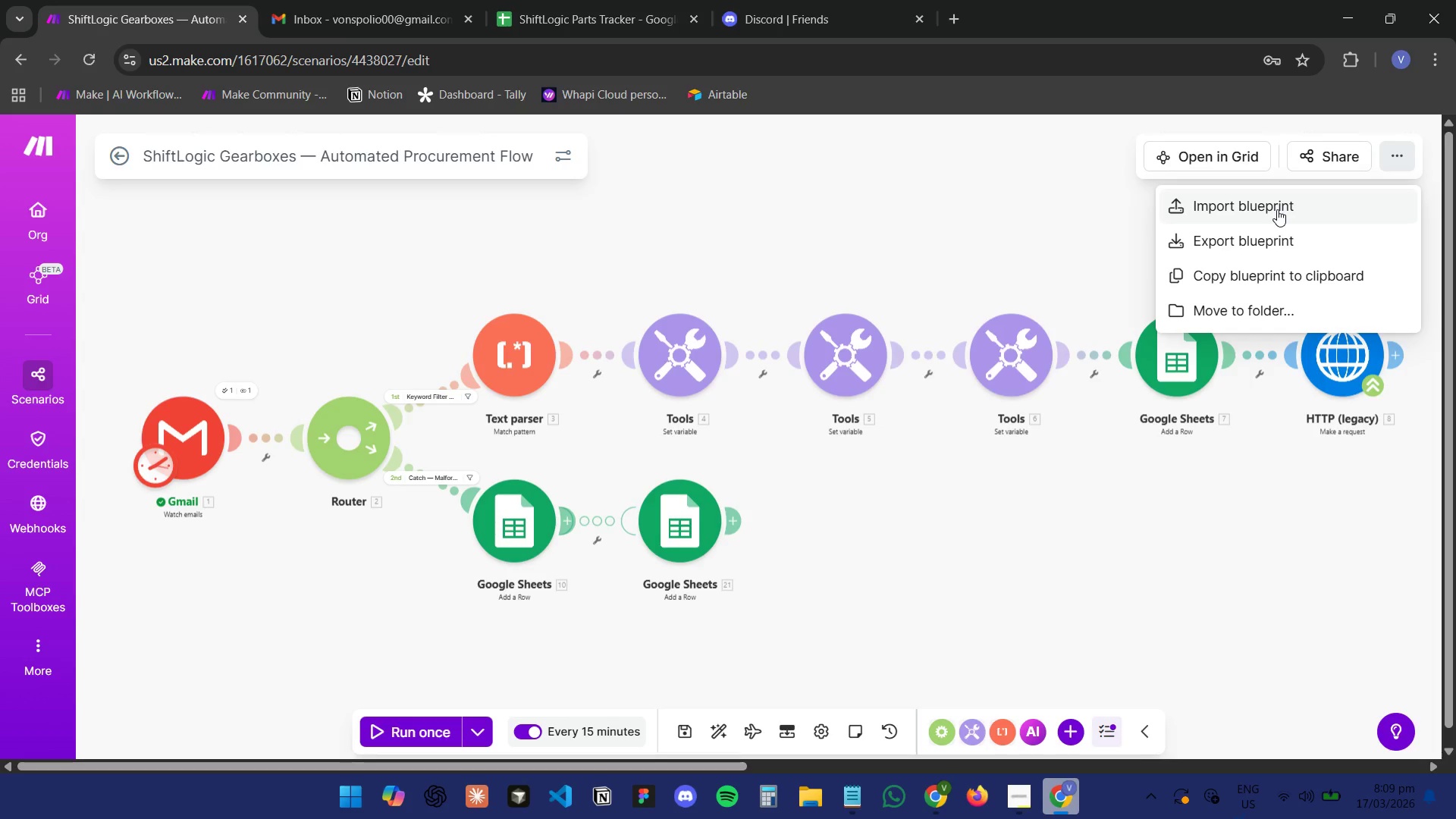 
left_click([1274, 237])
 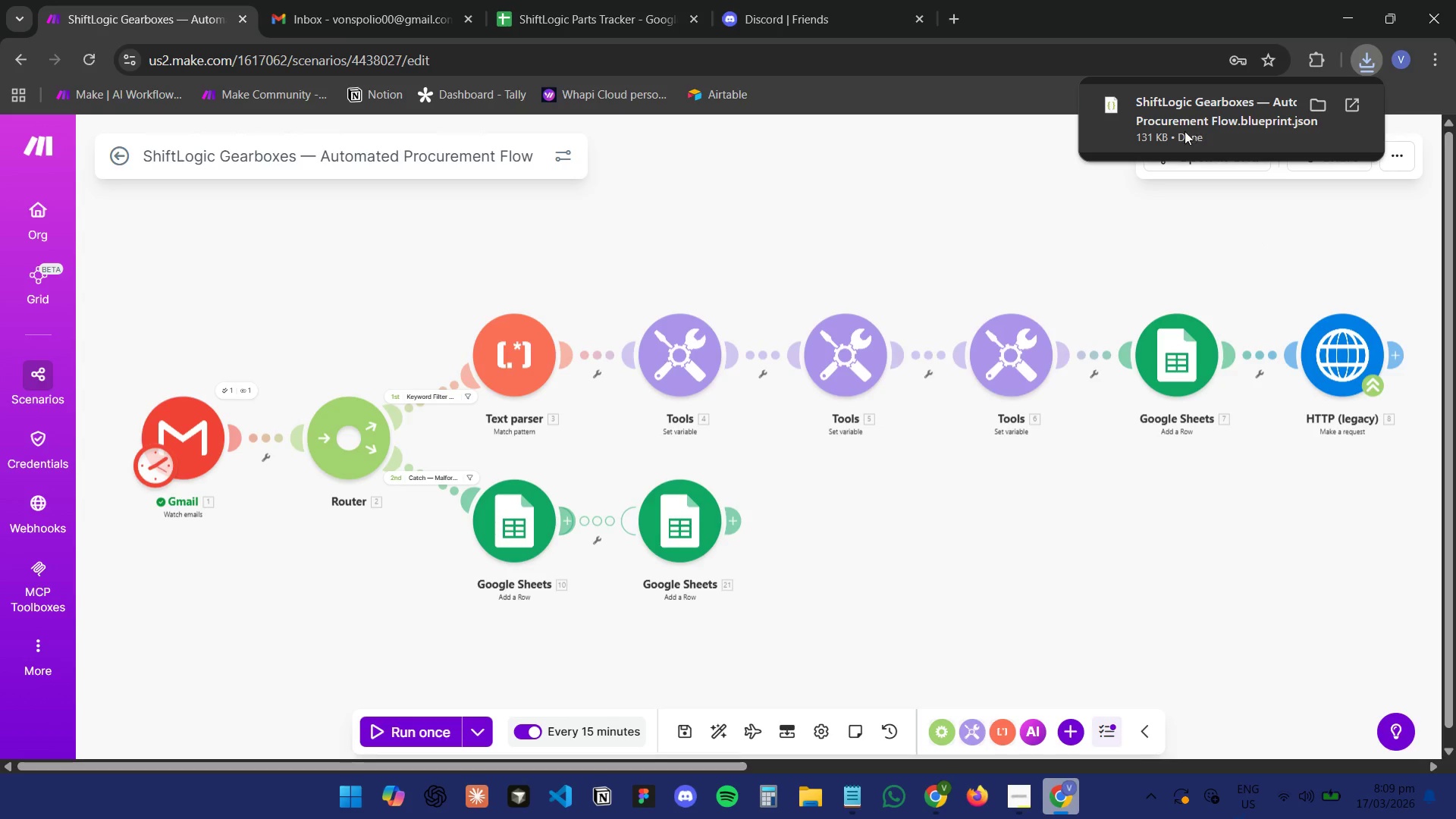 